 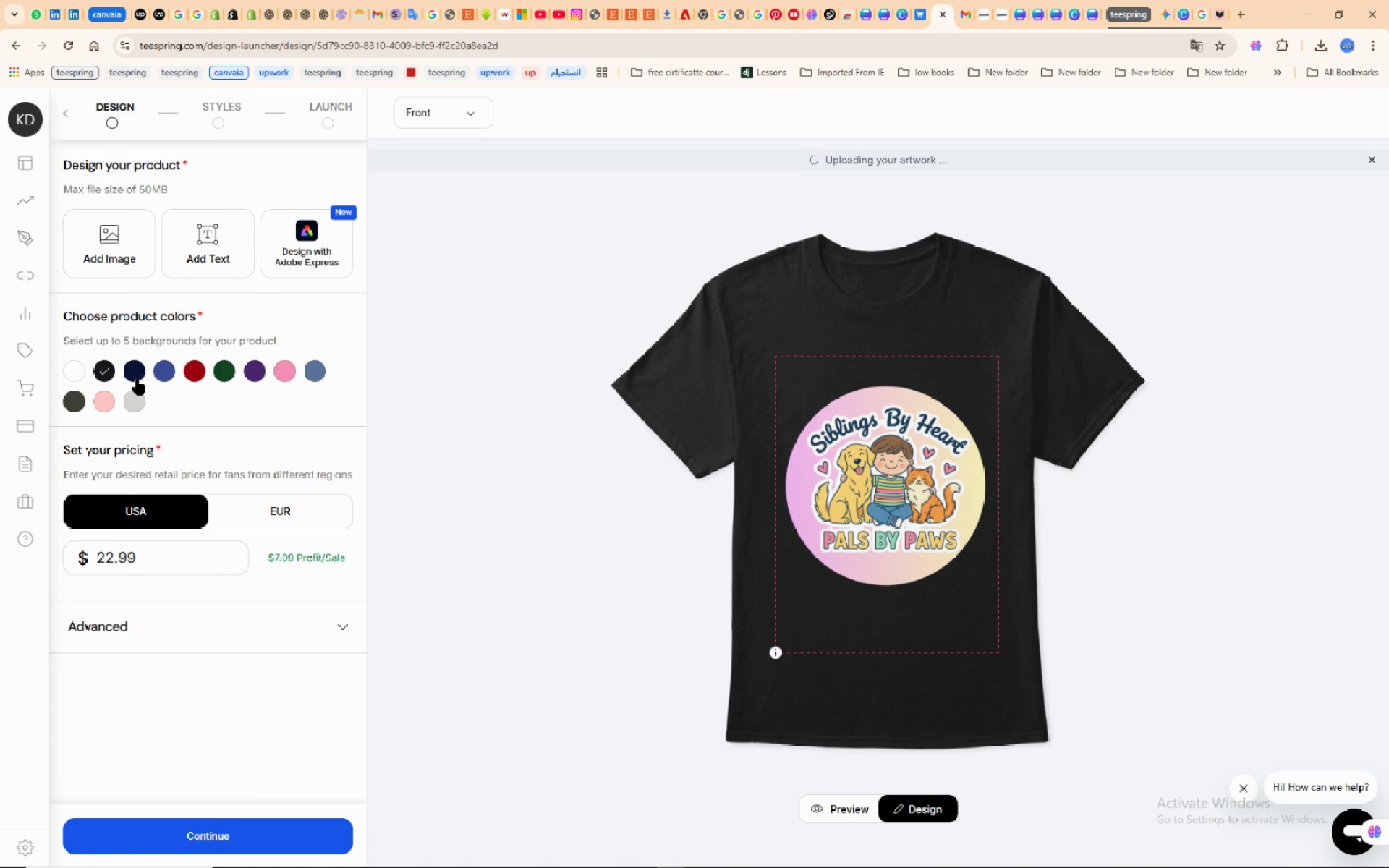 
left_click([168, 367])
 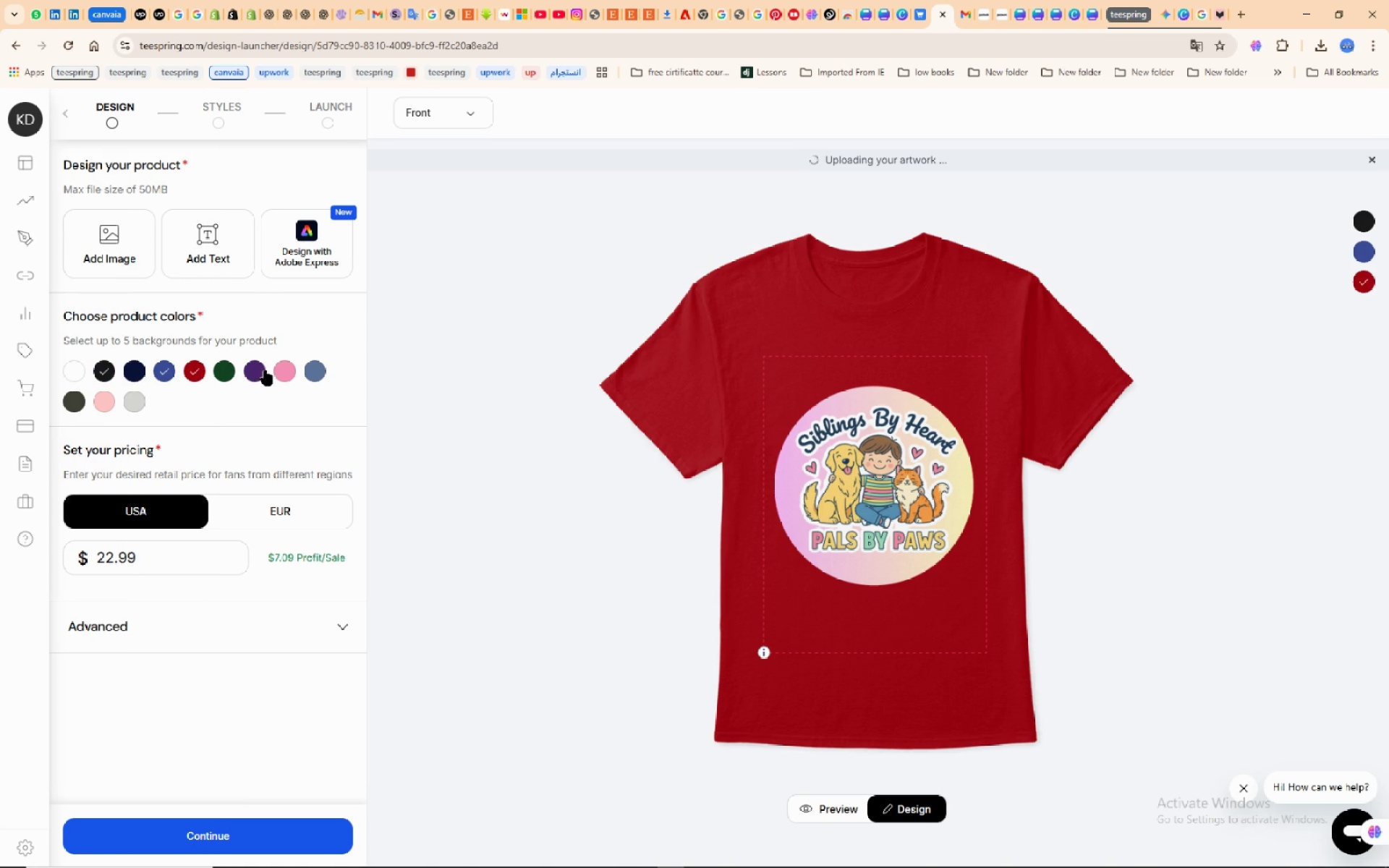 
wait(5.42)
 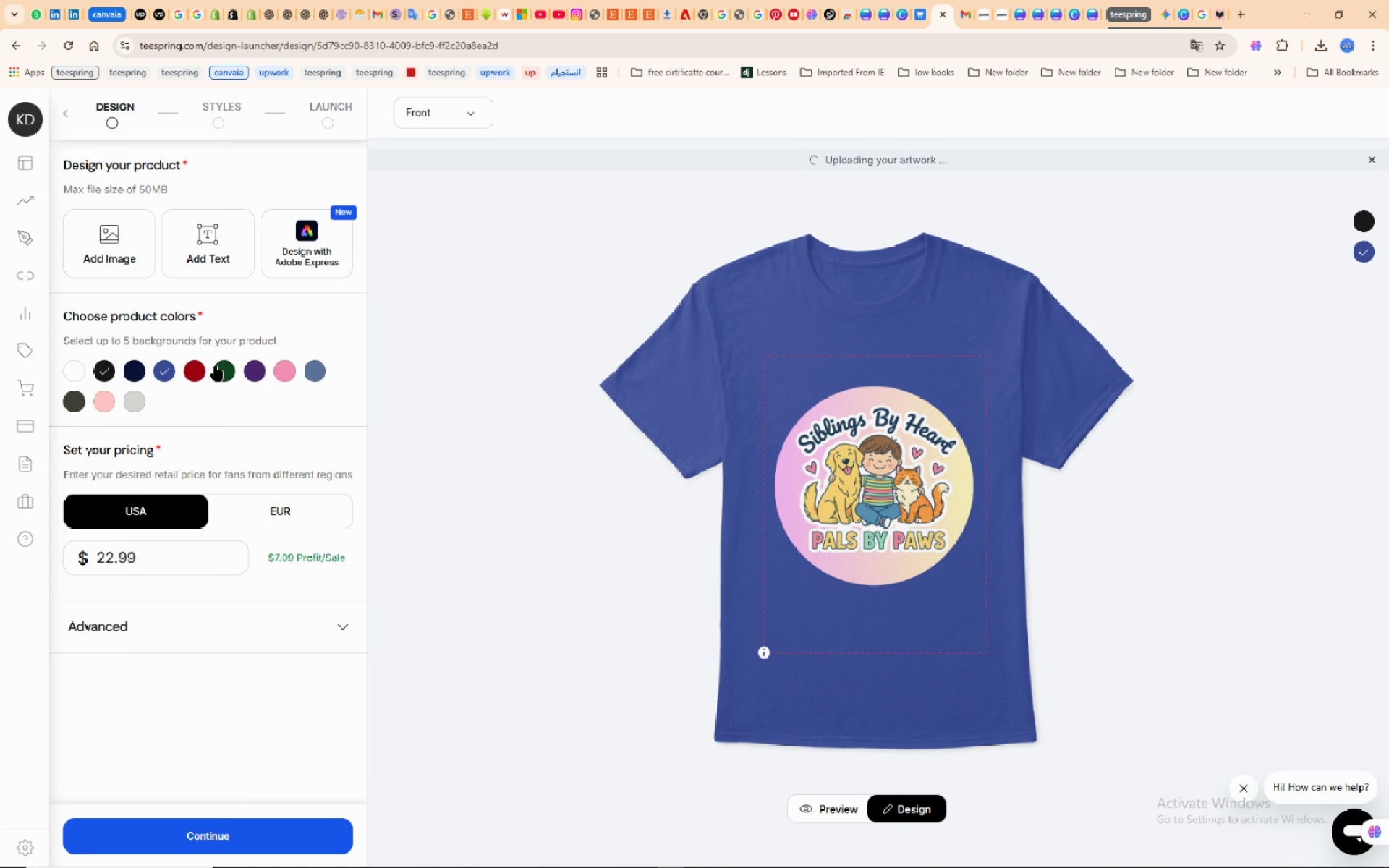 
left_click([254, 378])
 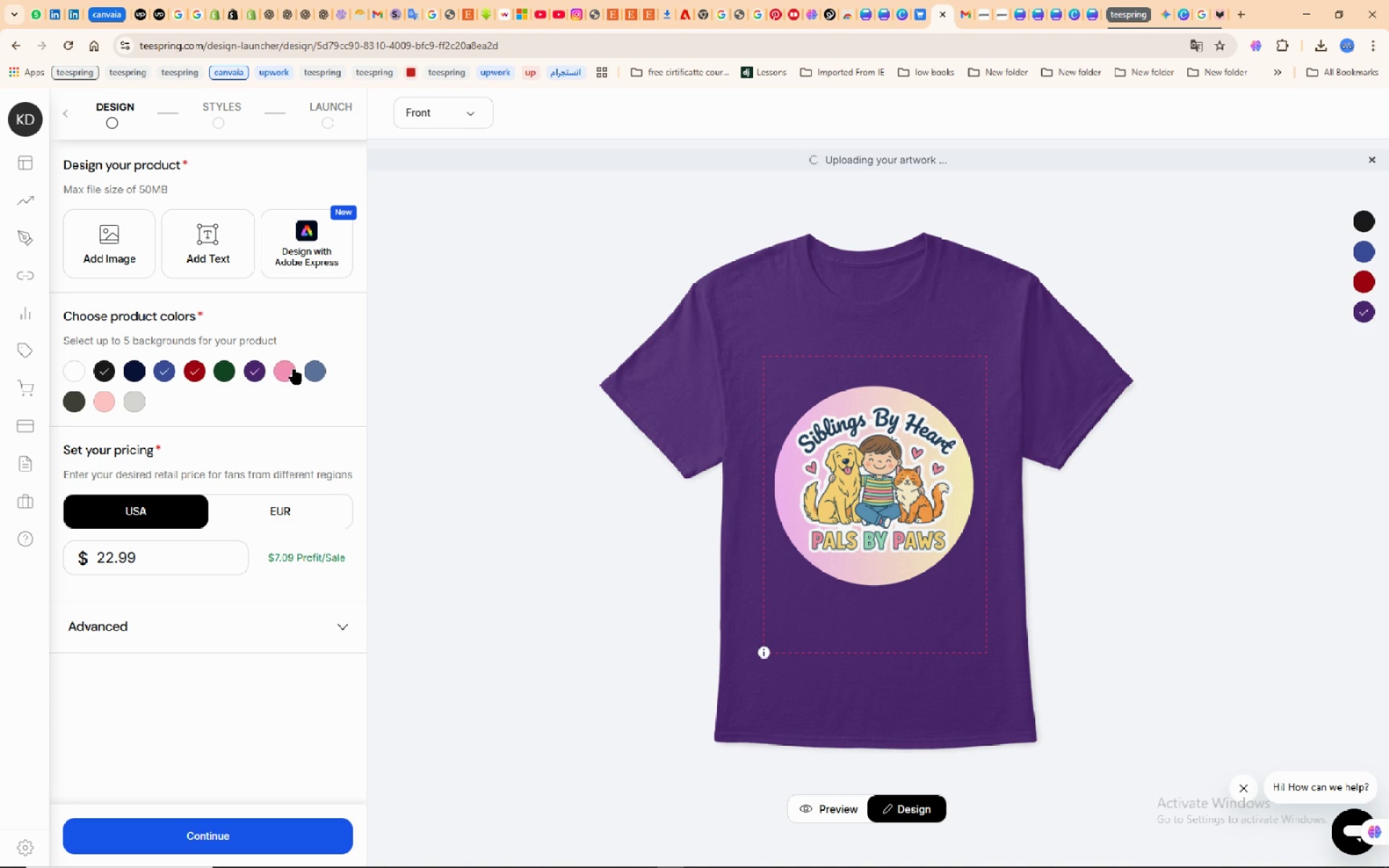 
wait(5.32)
 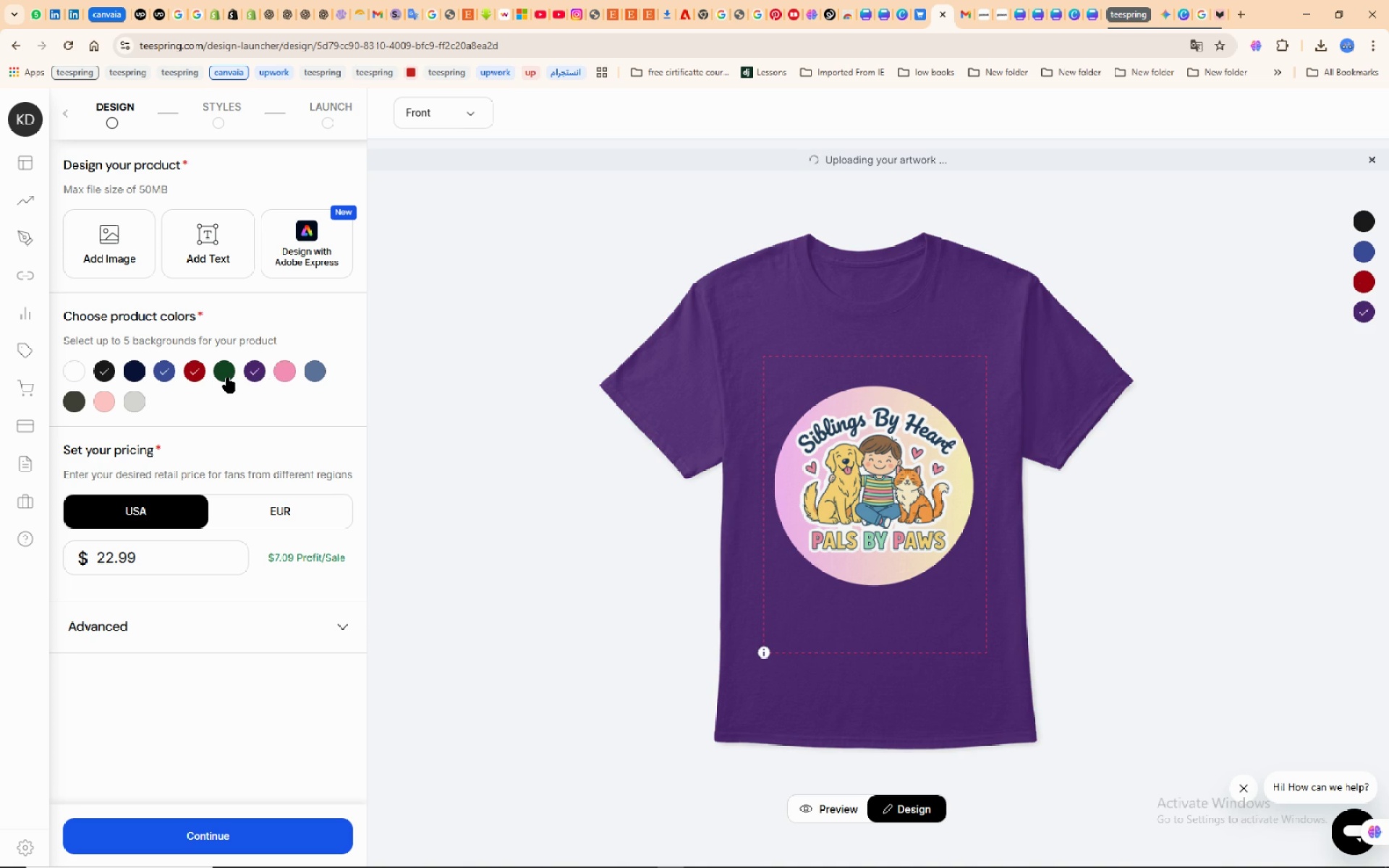 
left_click([291, 368])